 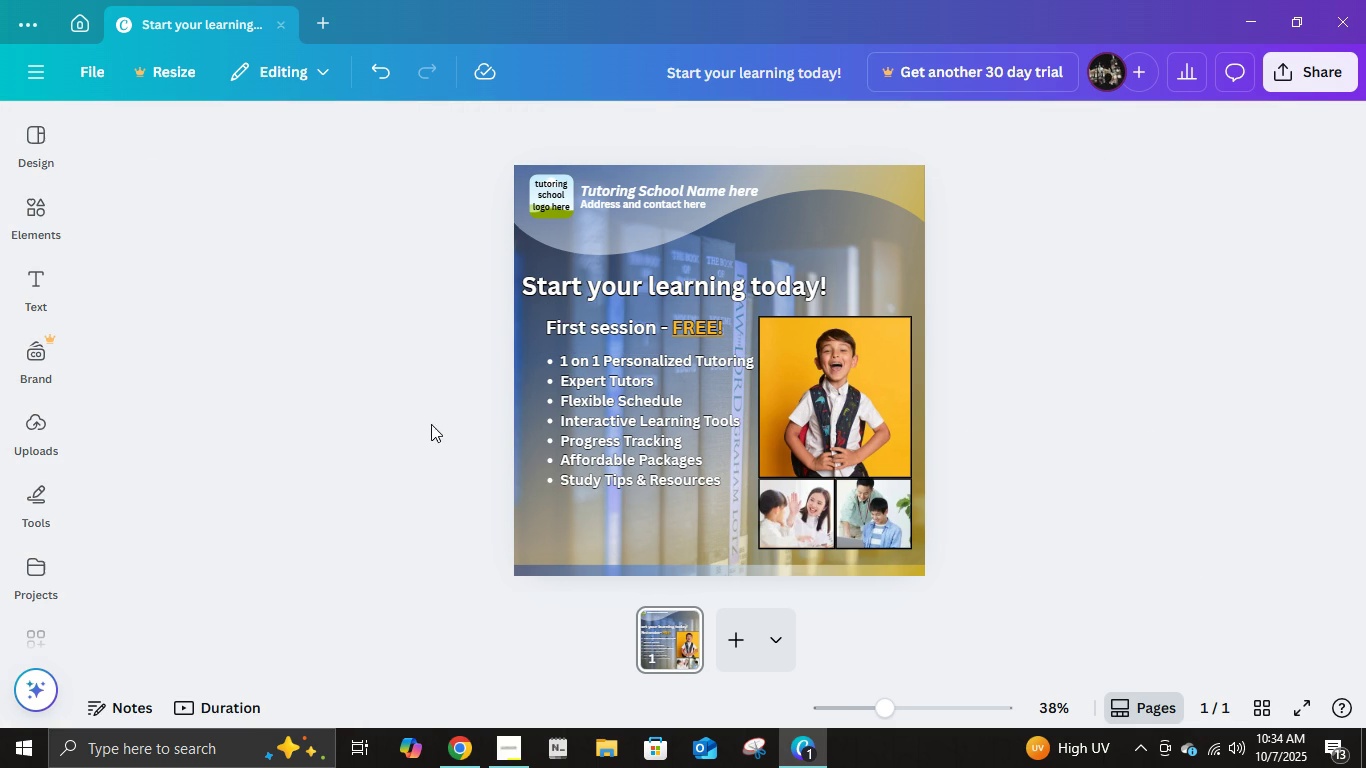 
left_click([634, 425])
 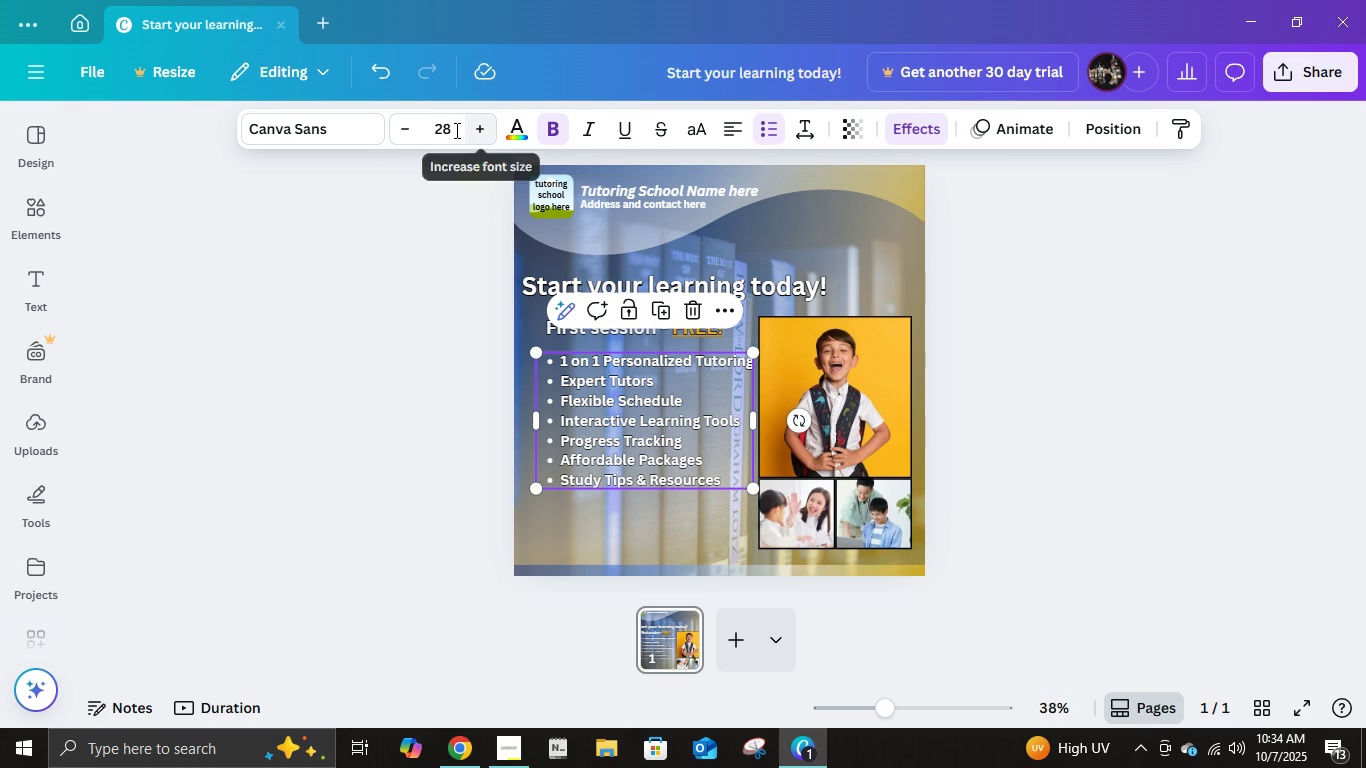 
left_click([448, 128])
 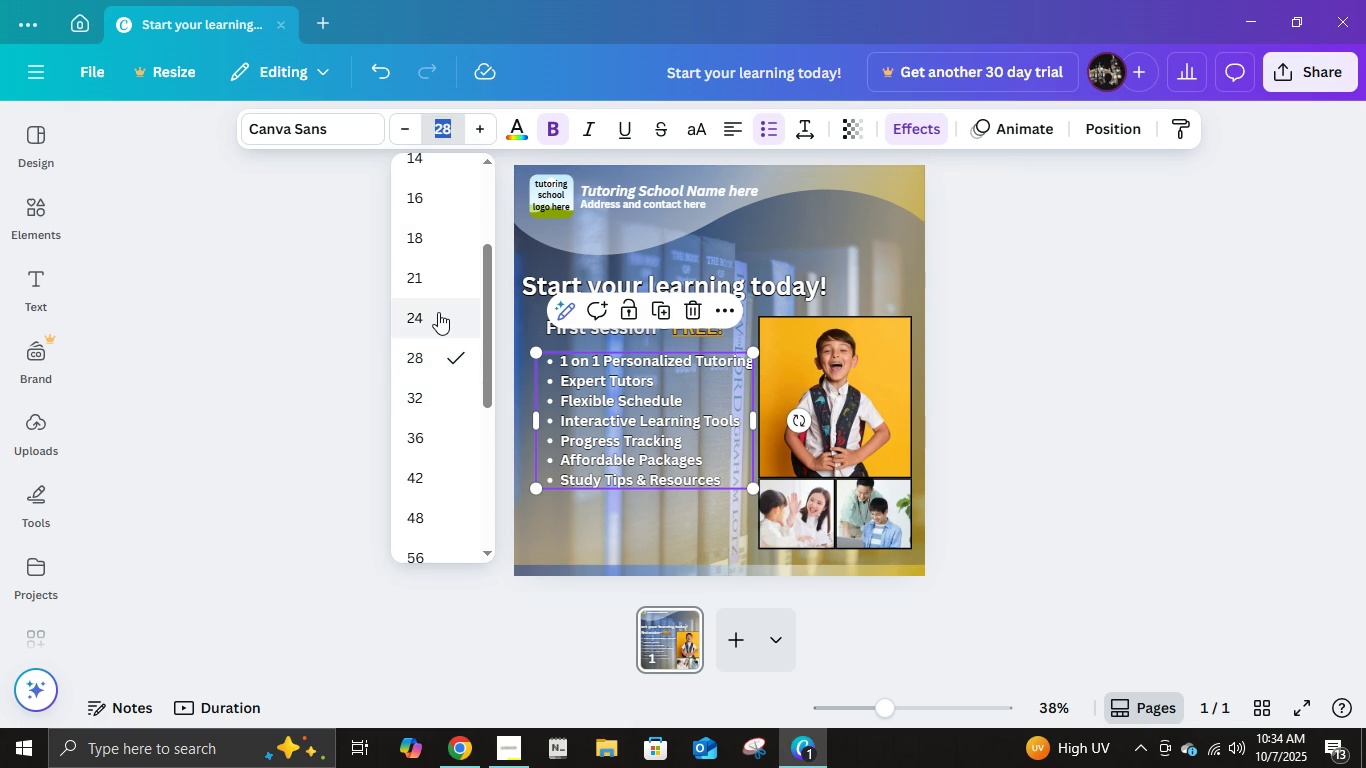 
left_click([438, 312])
 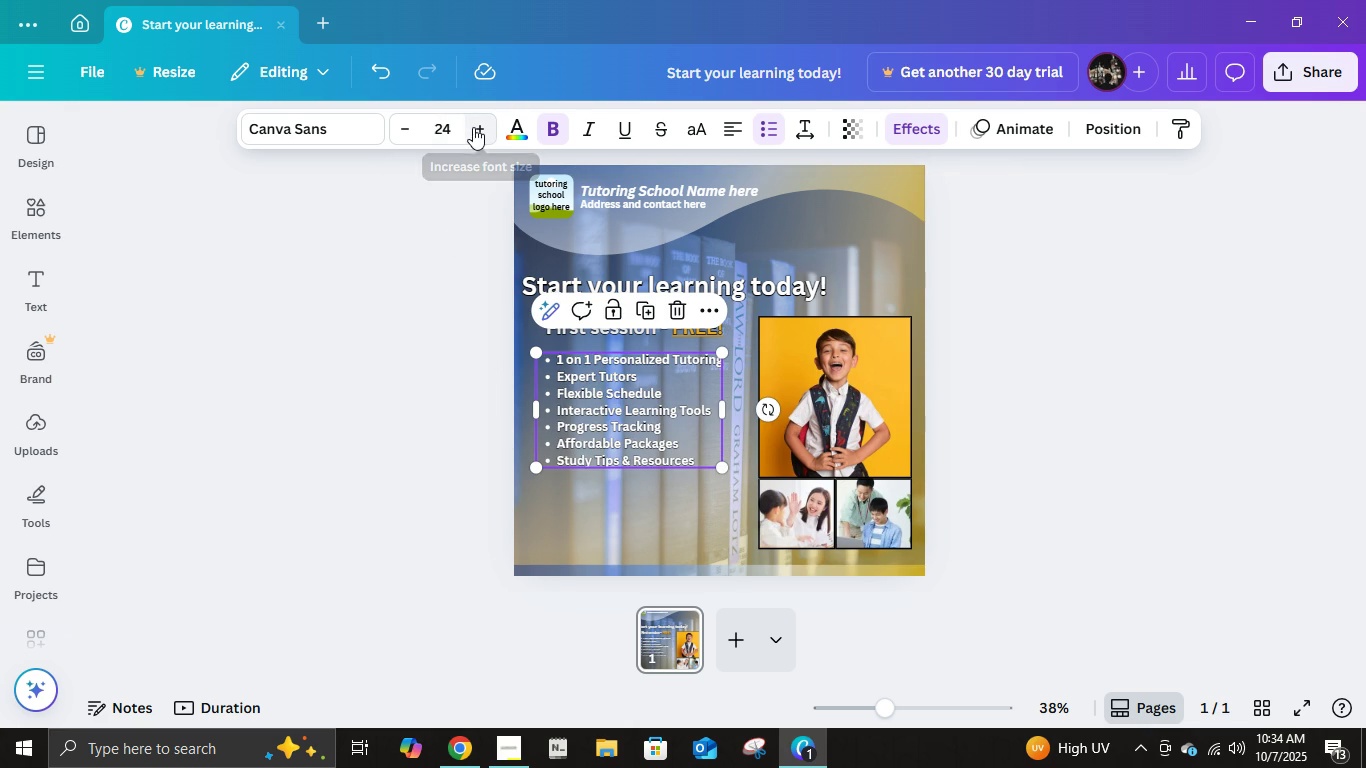 
left_click([473, 127])